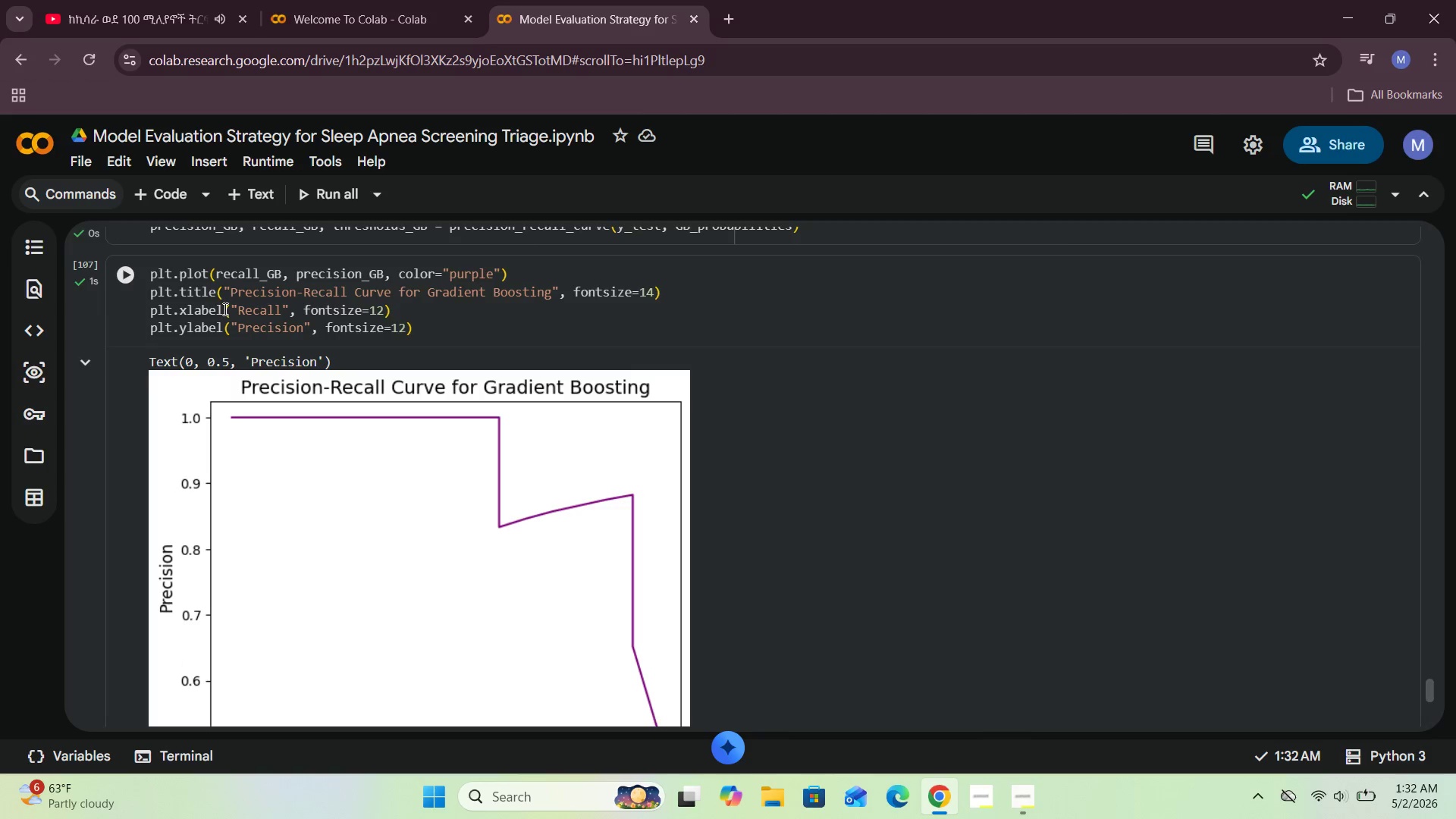 
left_click([435, 330])
 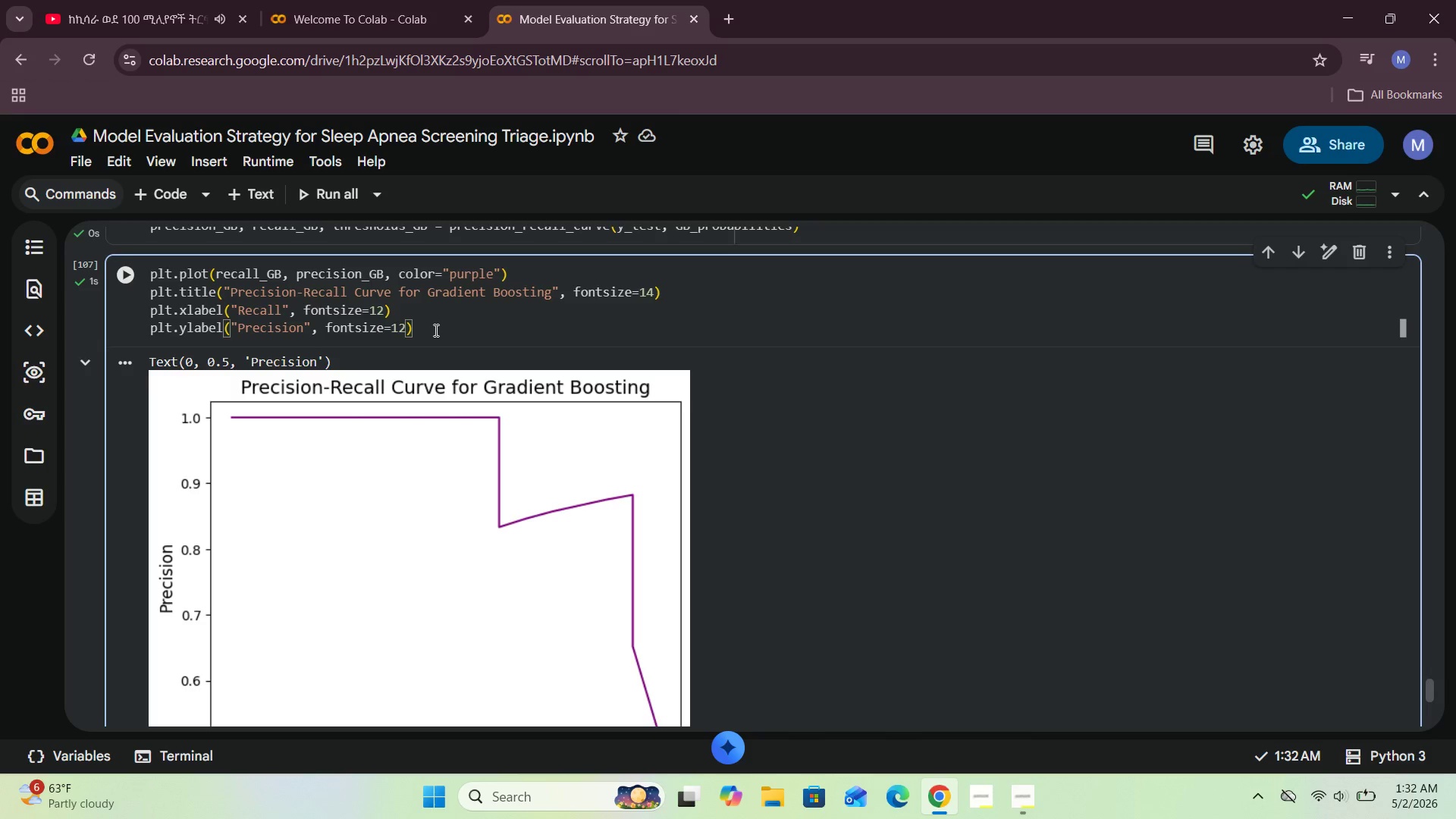 
key(Enter)
 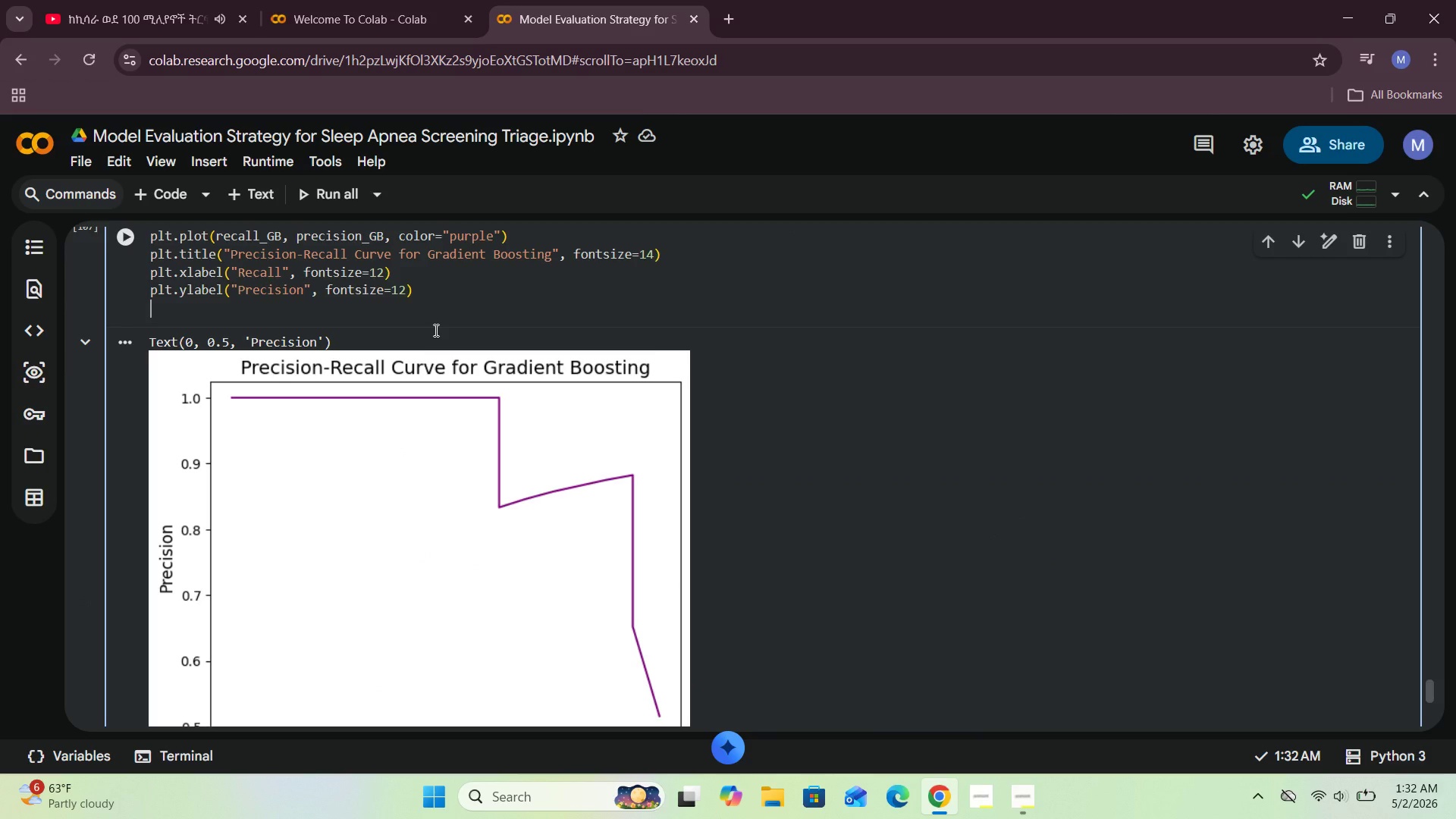 
type(plt.shpw)
key(Backspace)
key(Backspace)
type(ow()
 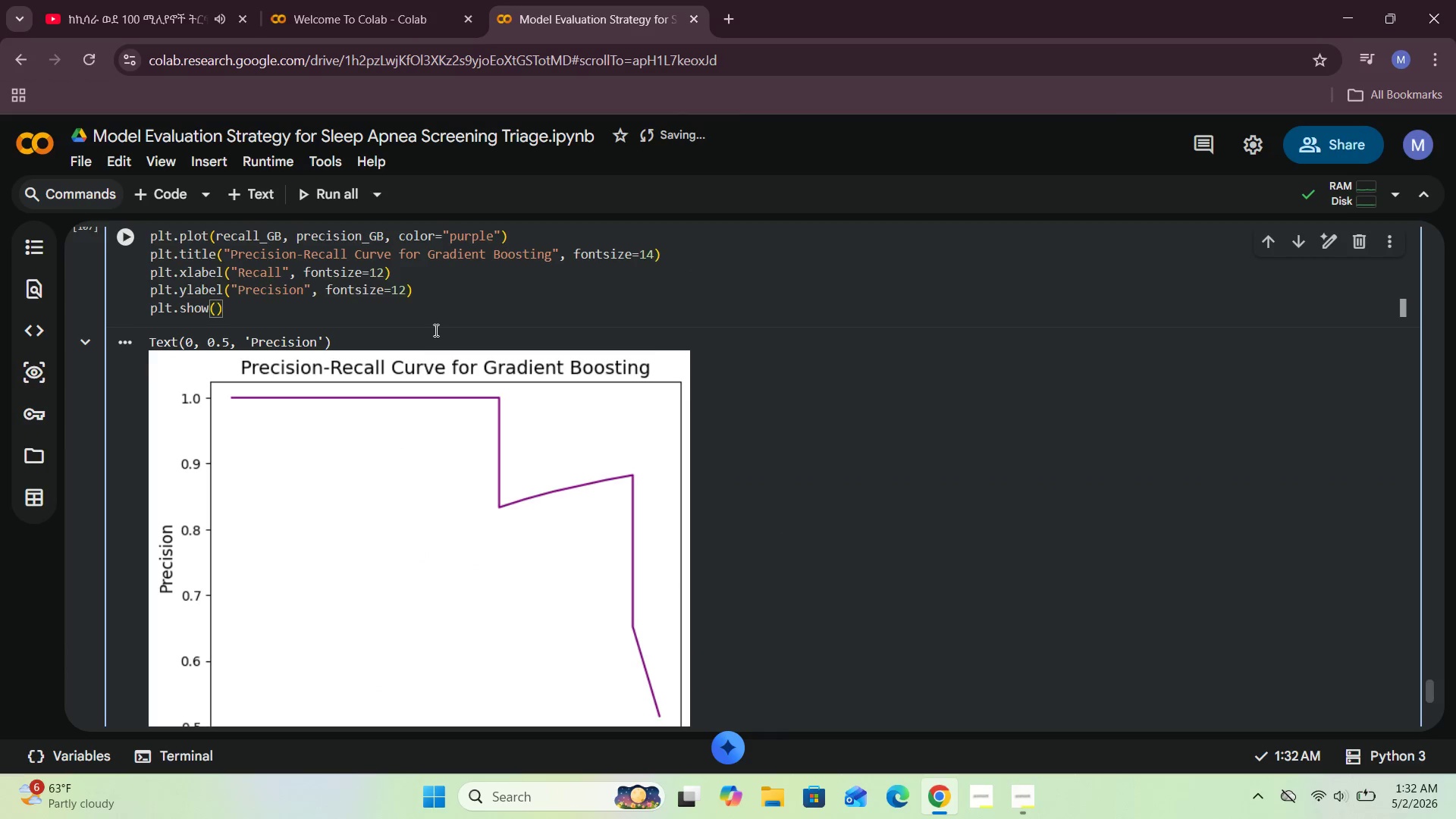 
key(Shift+Enter)
 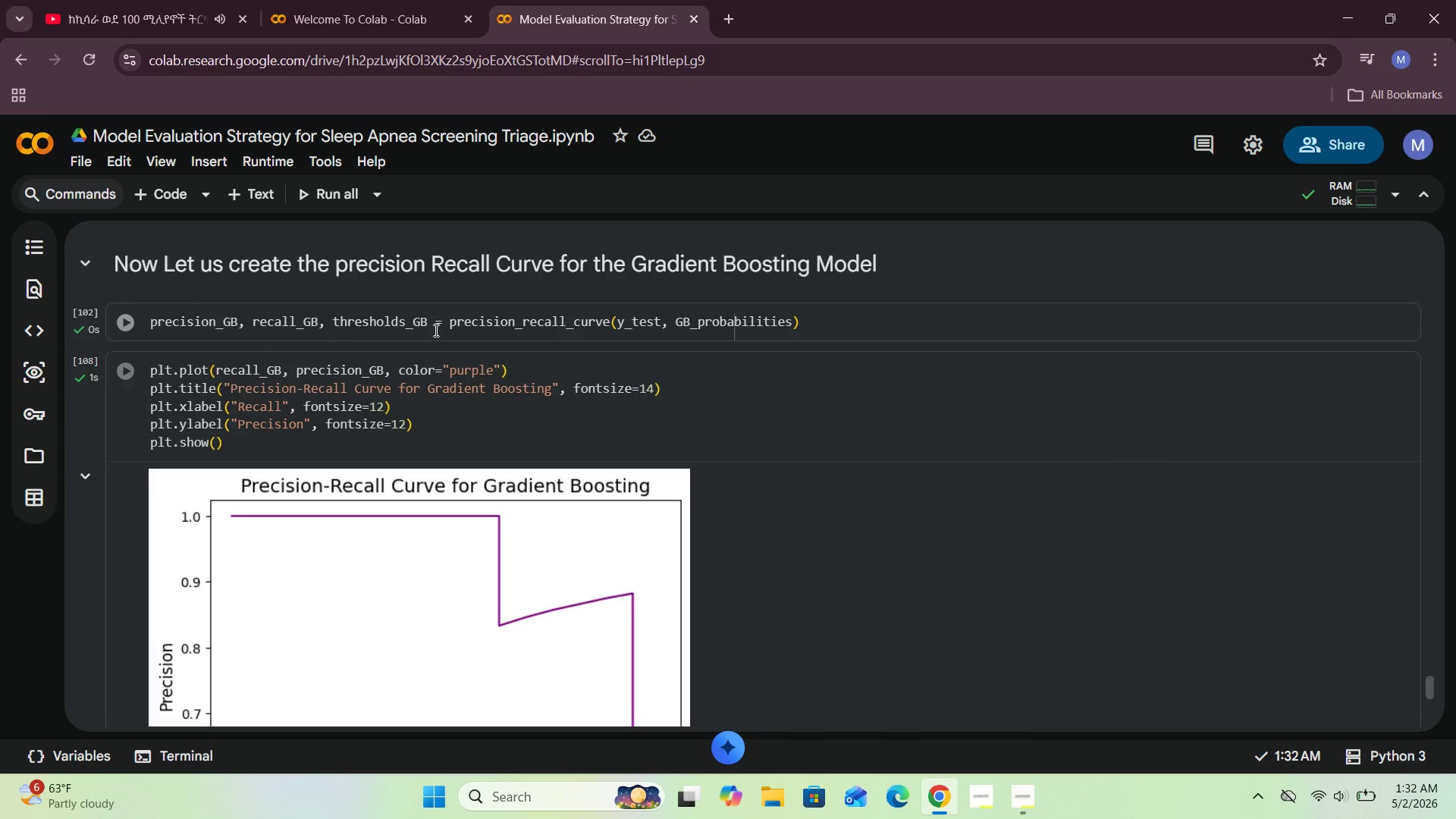 
key(Shift+ShiftRight)
 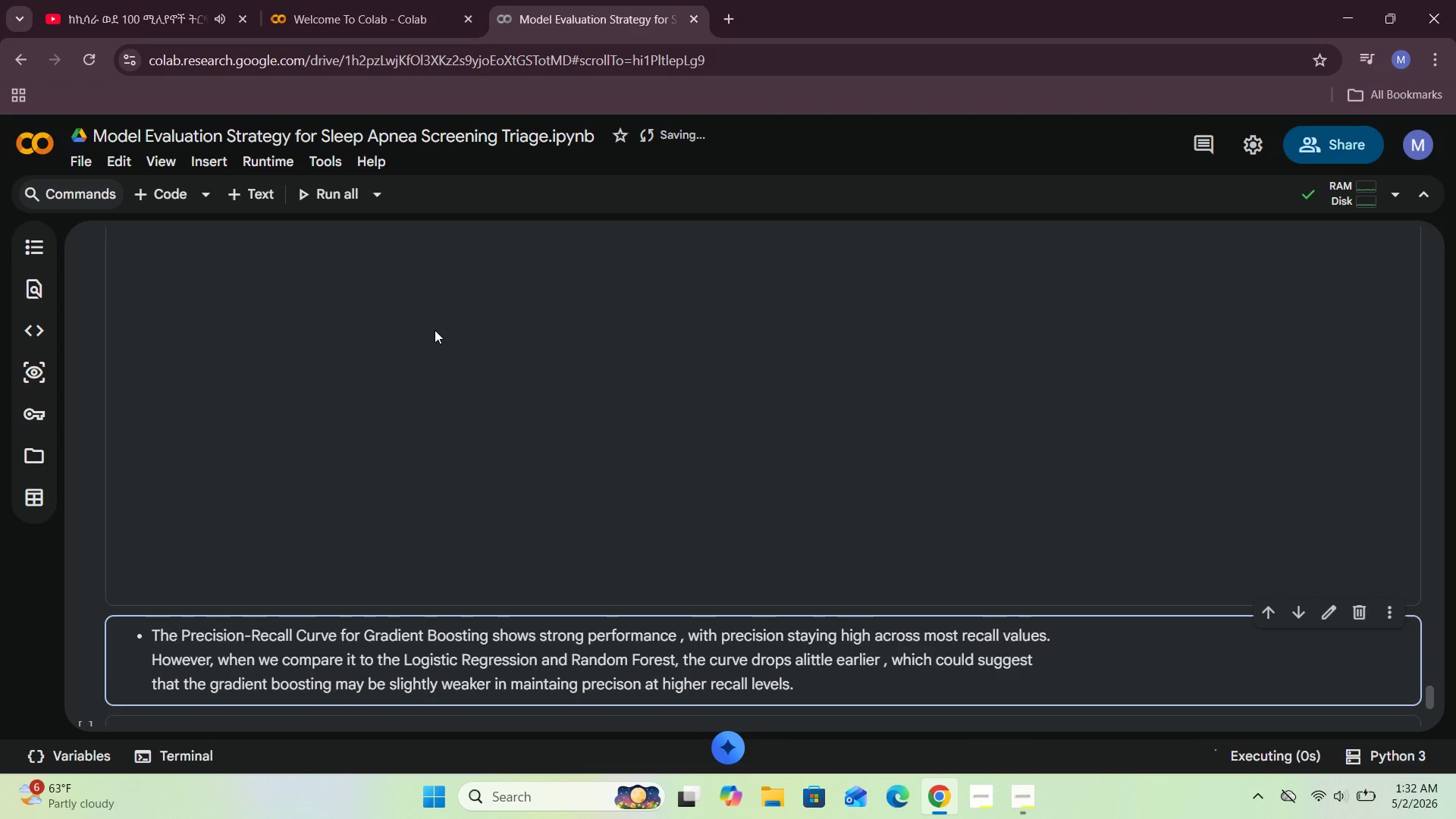 
wait(6.25)
 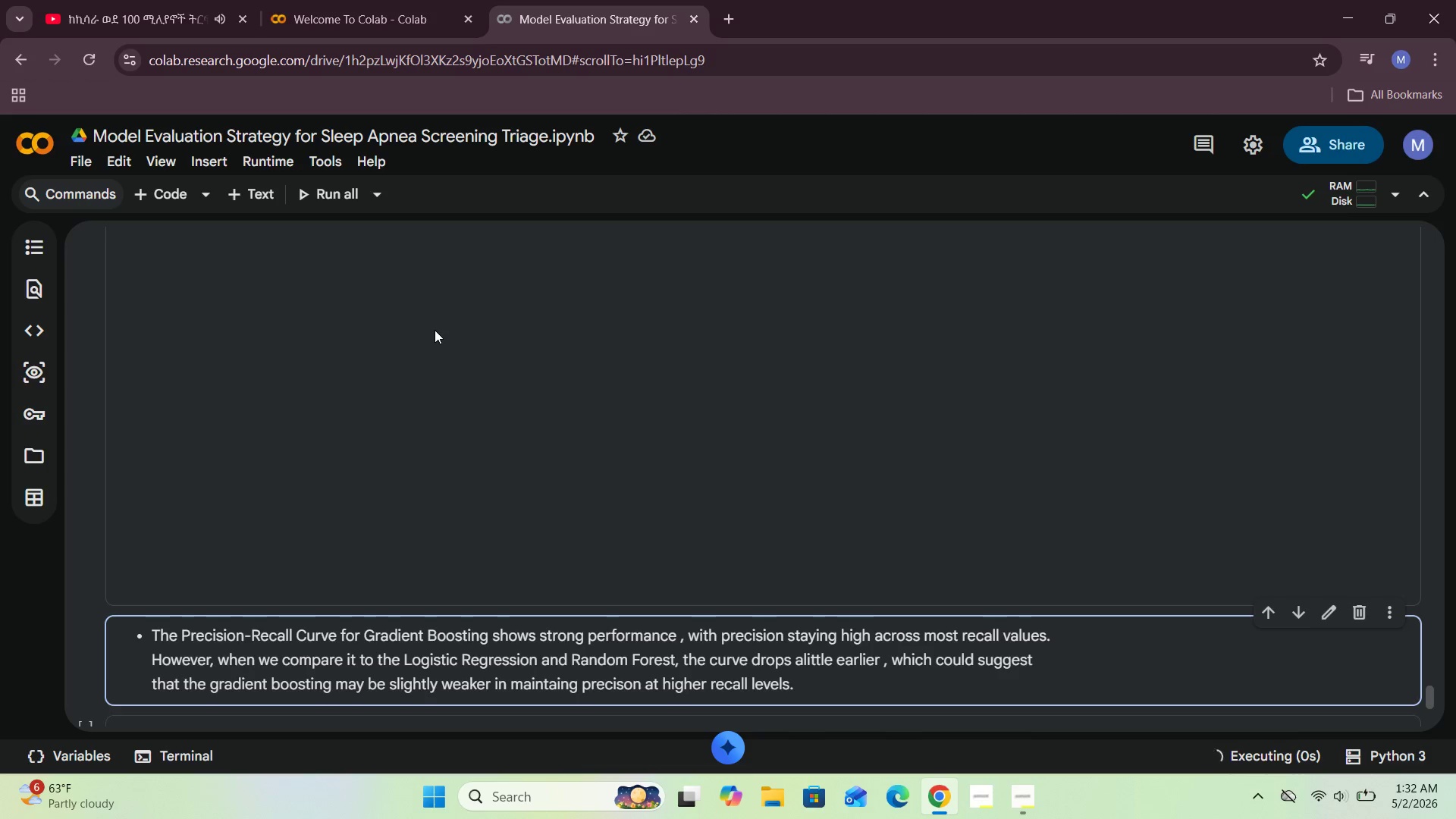 
left_click([152, 368])
 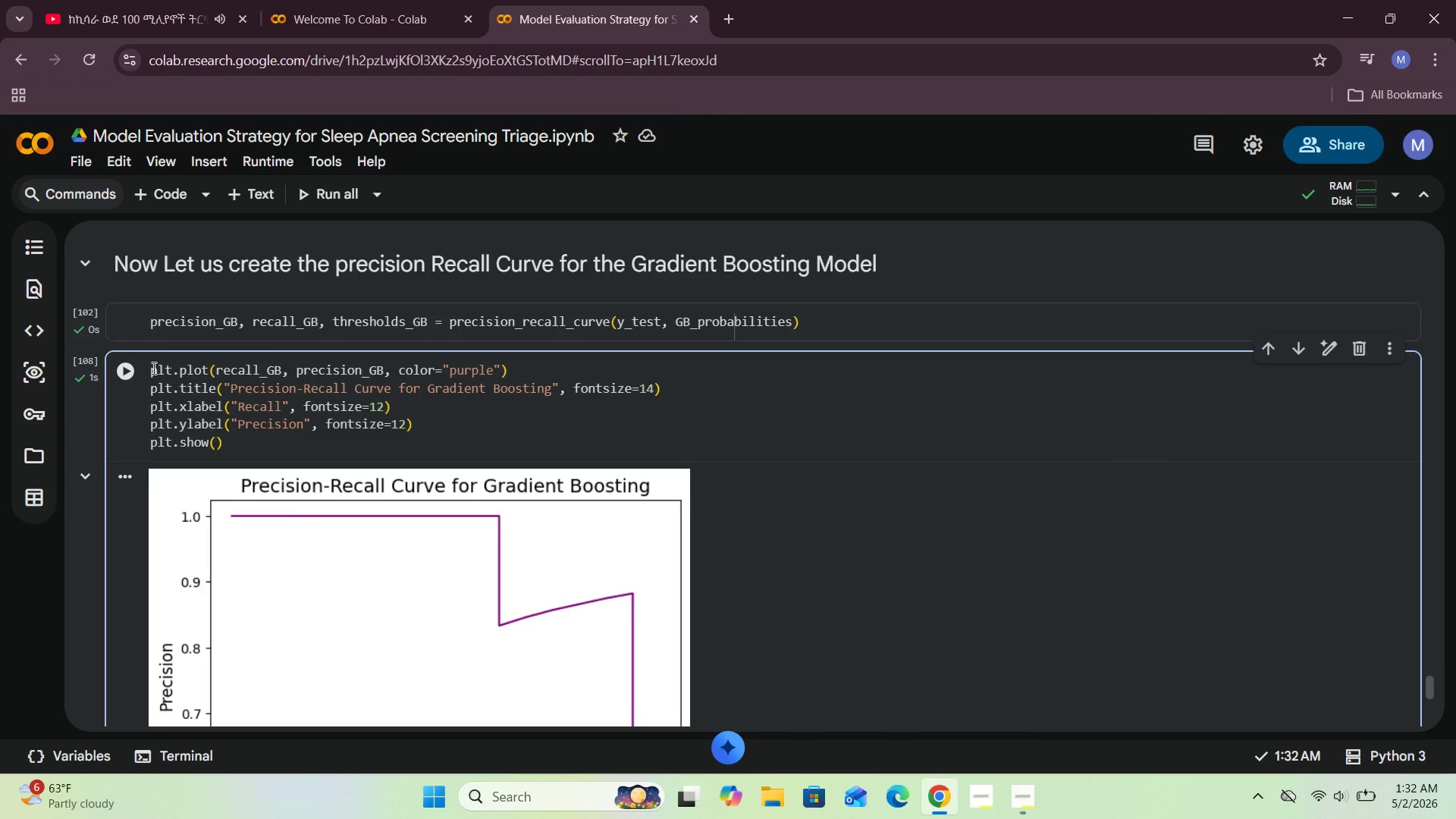 
key(Enter)
 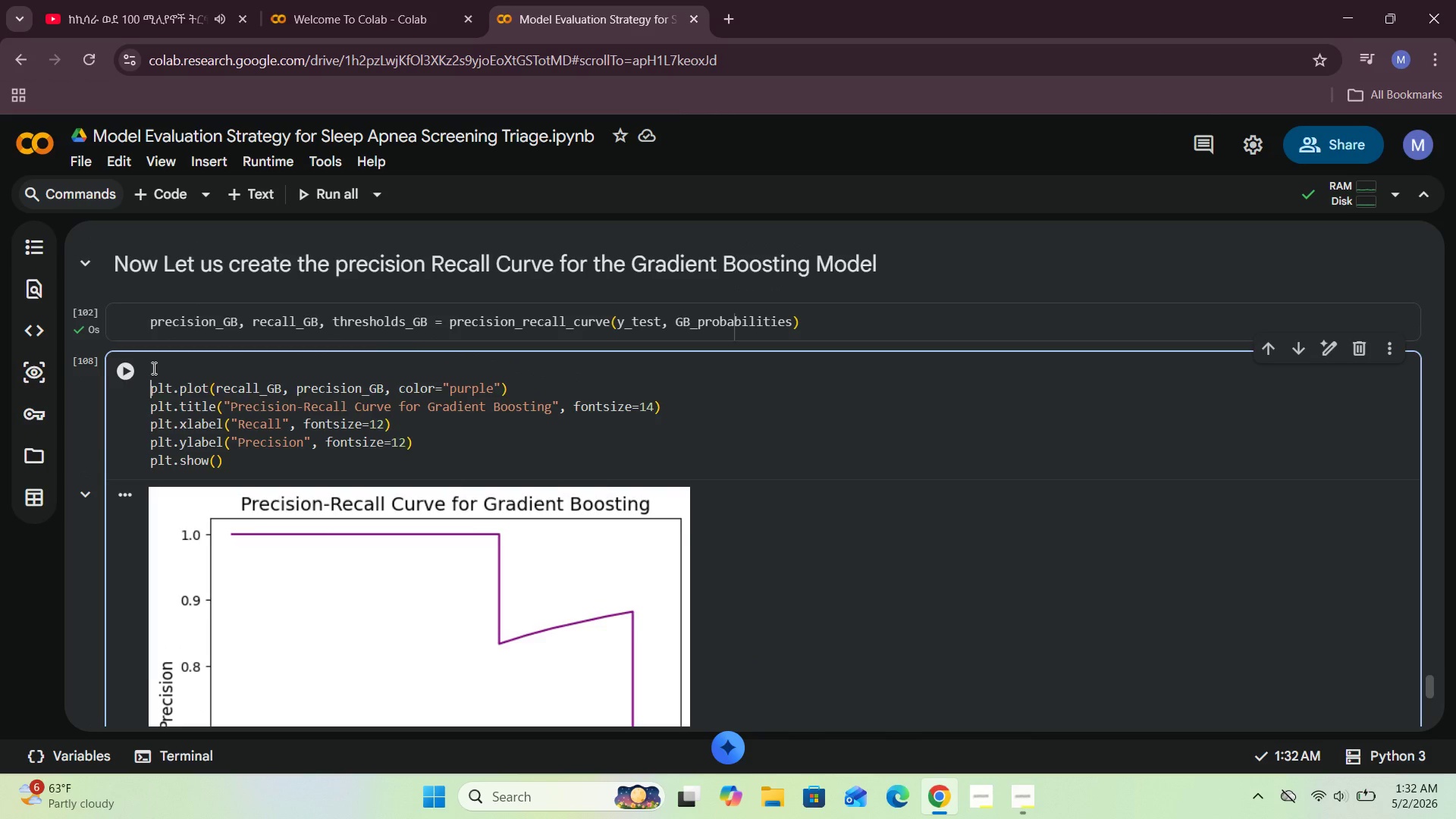 
key(Enter)
 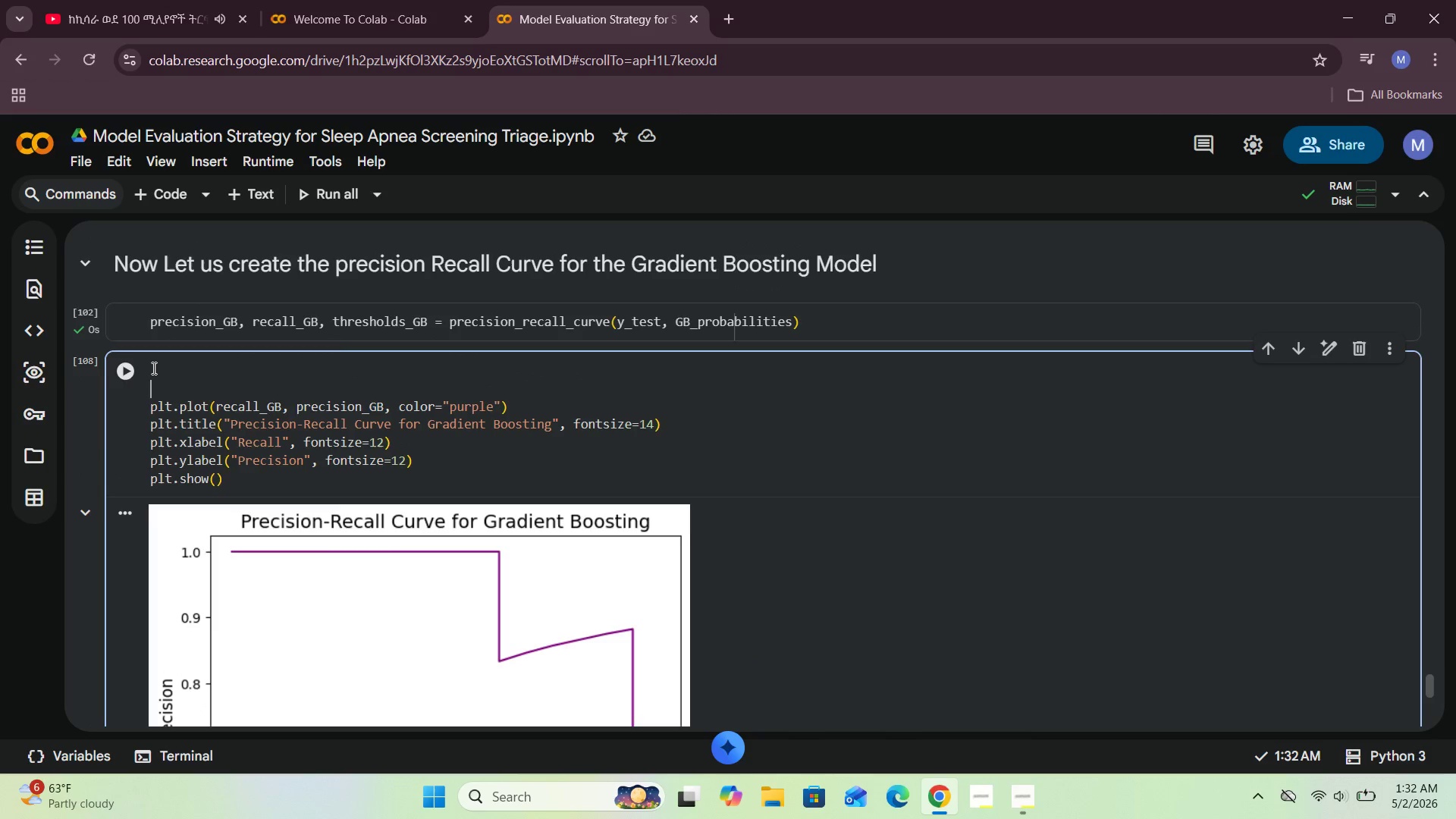 
key(ArrowUp)
 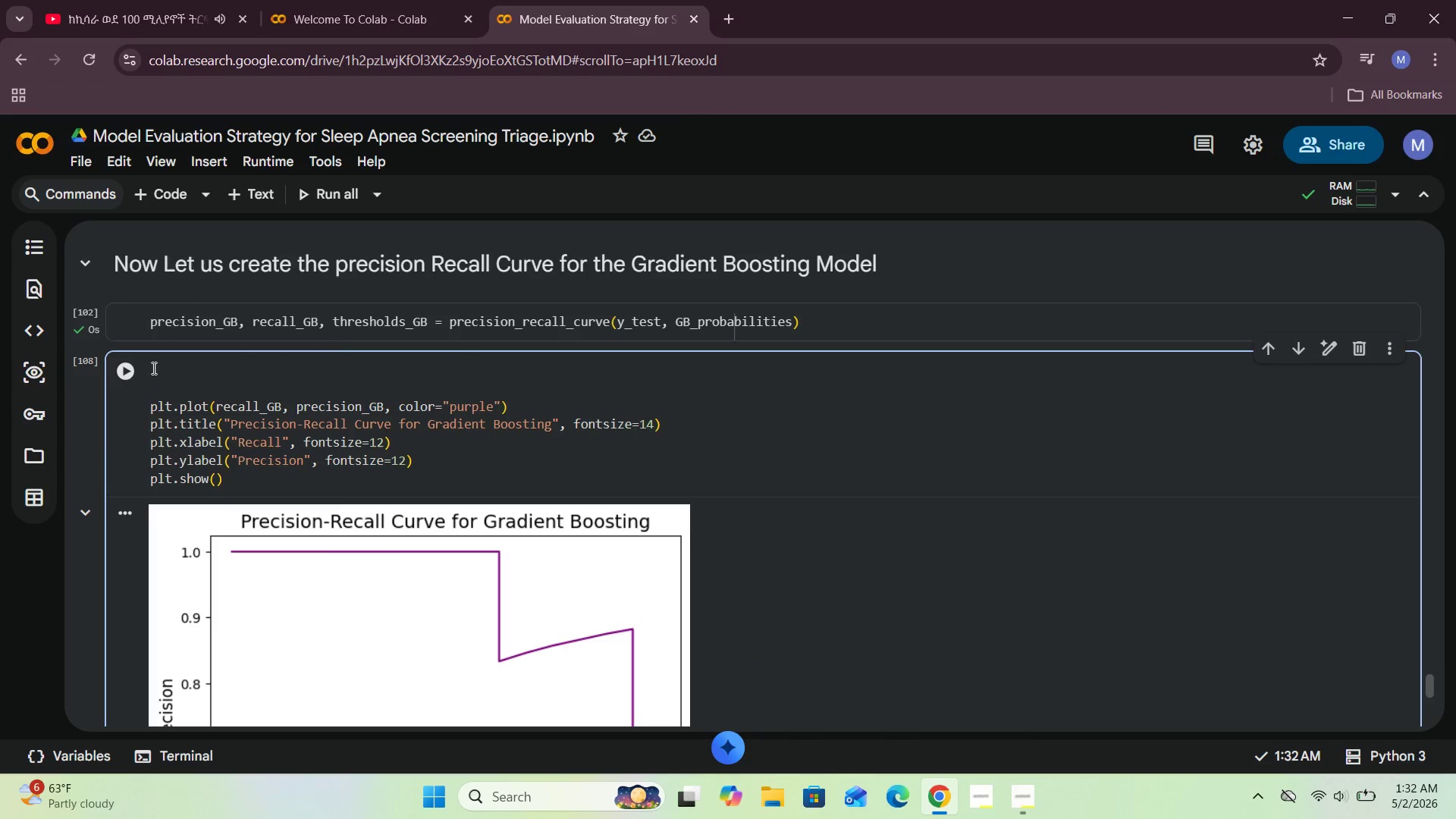 
key(ArrowUp)
 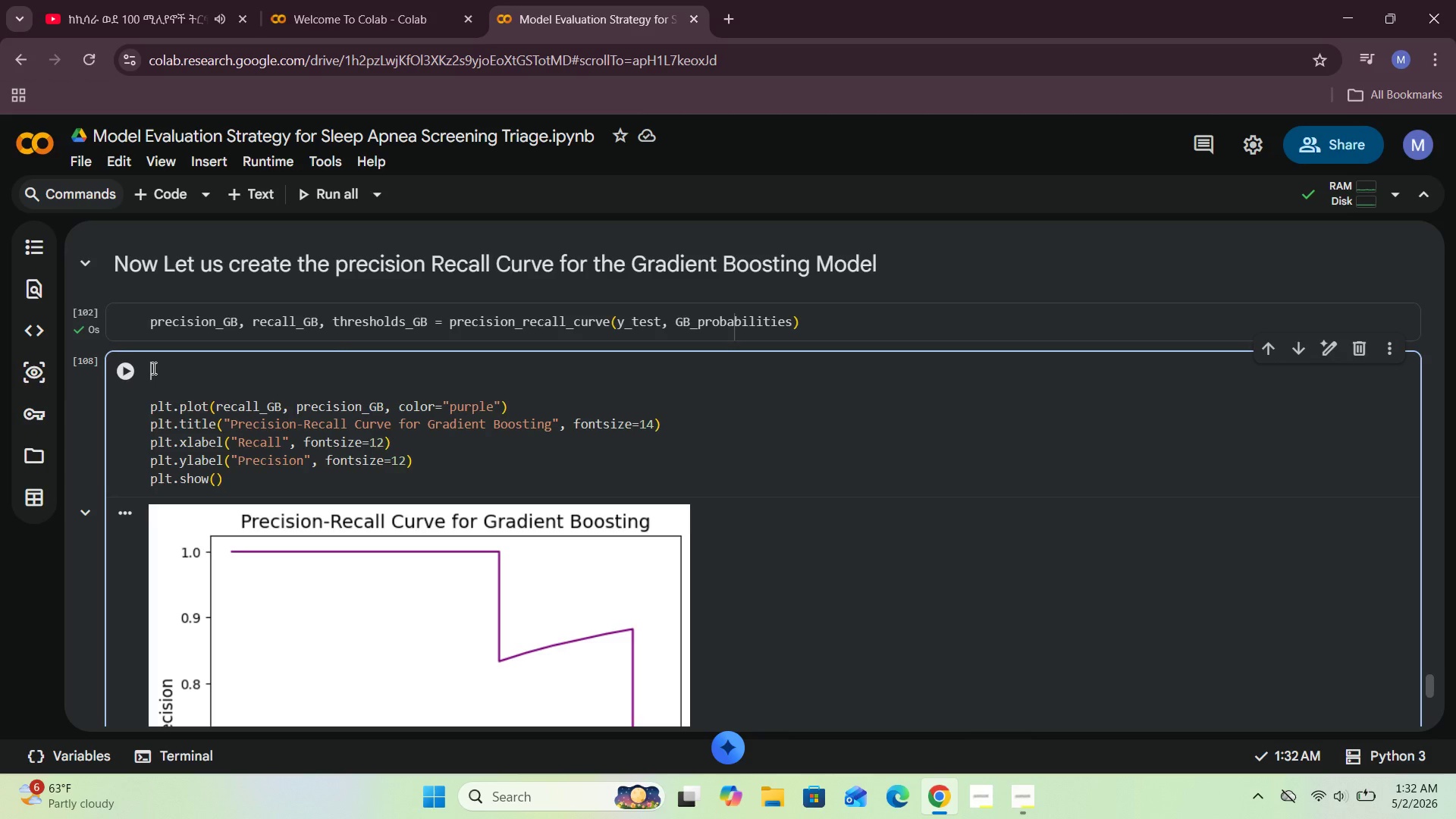 
type(plt.s)
key(Backspace)
type(figure(figsize=(8, 5)
 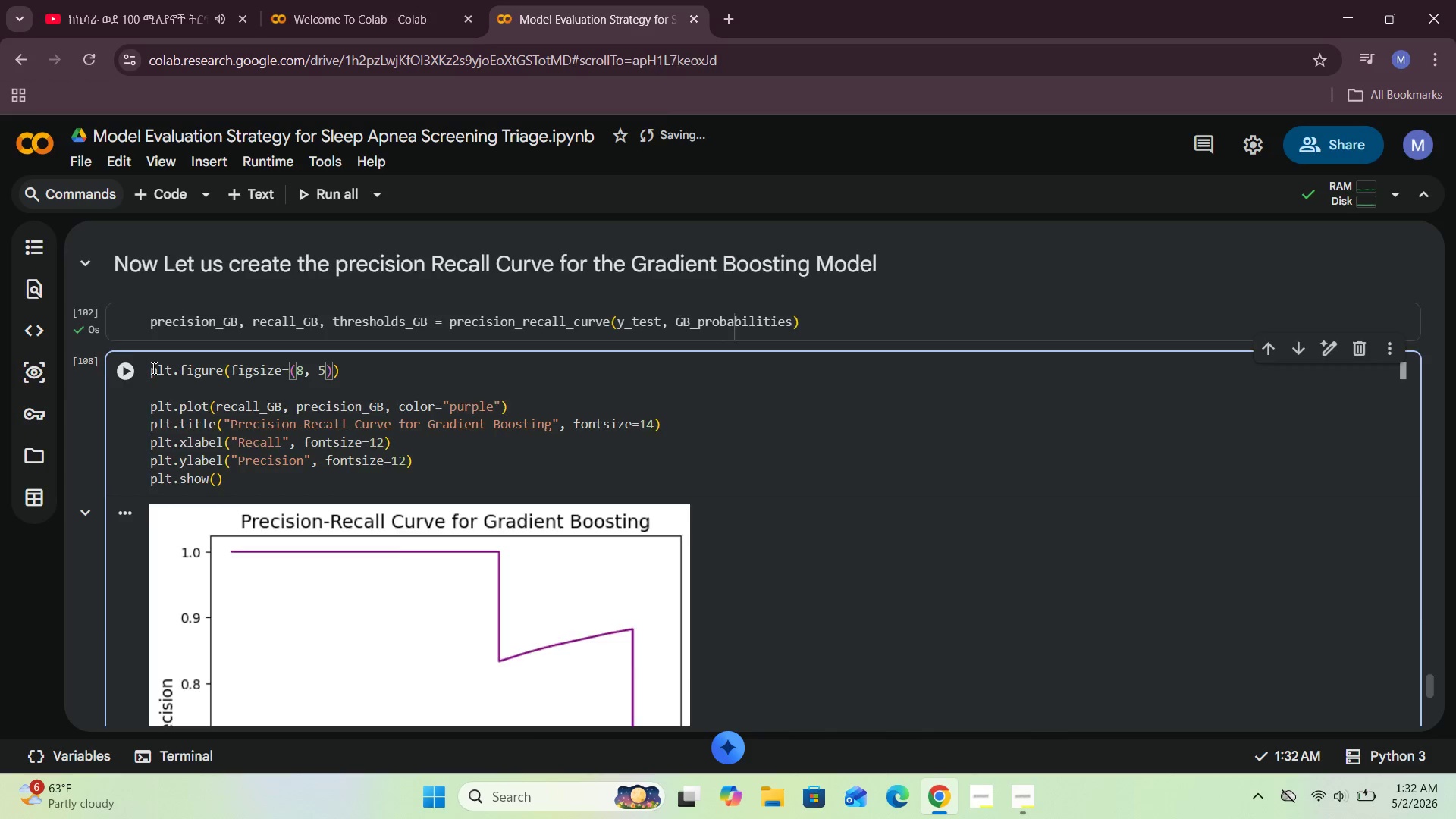 
key(Shift+Enter)
 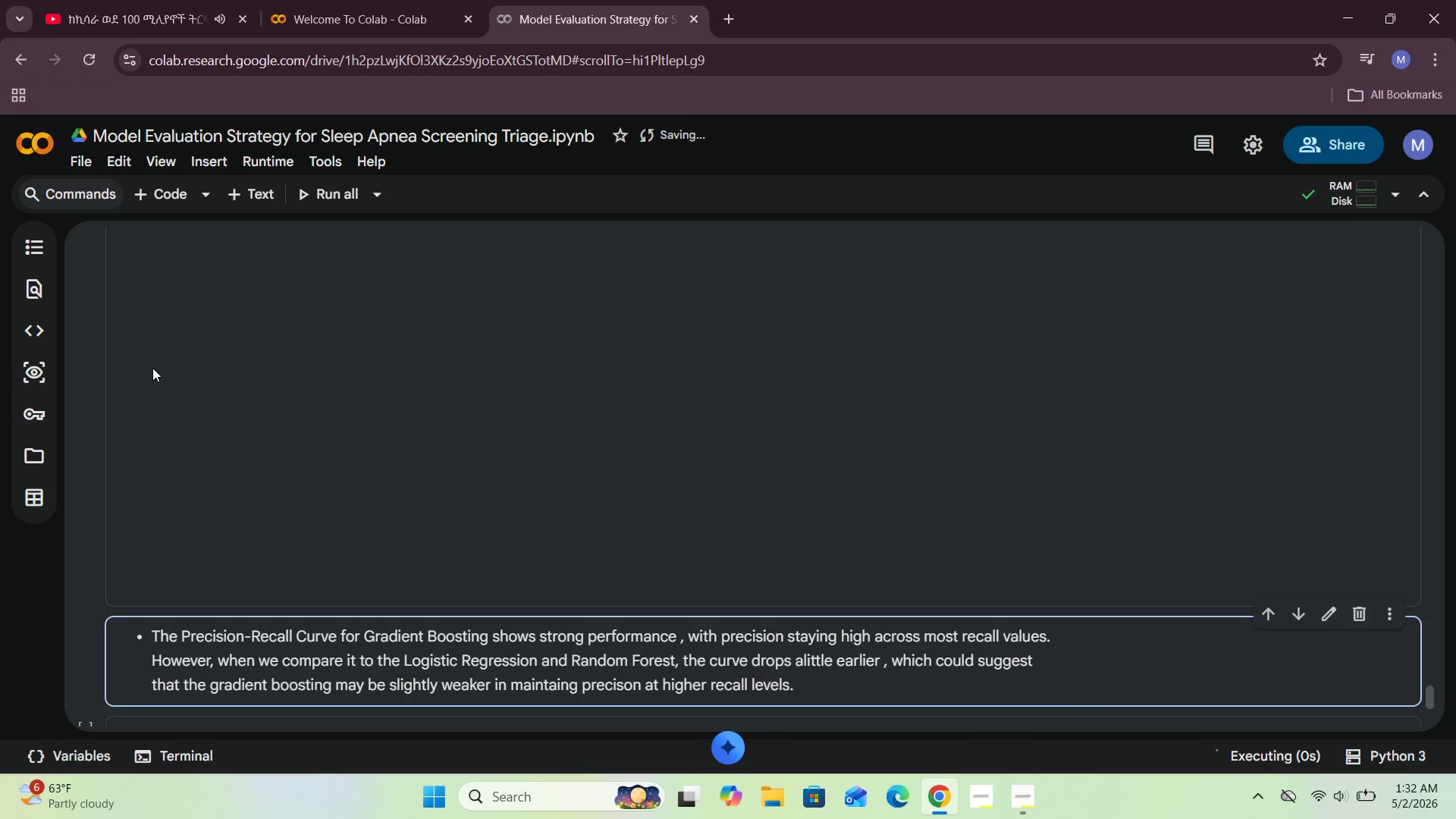 
key(Shift+ShiftRight)
 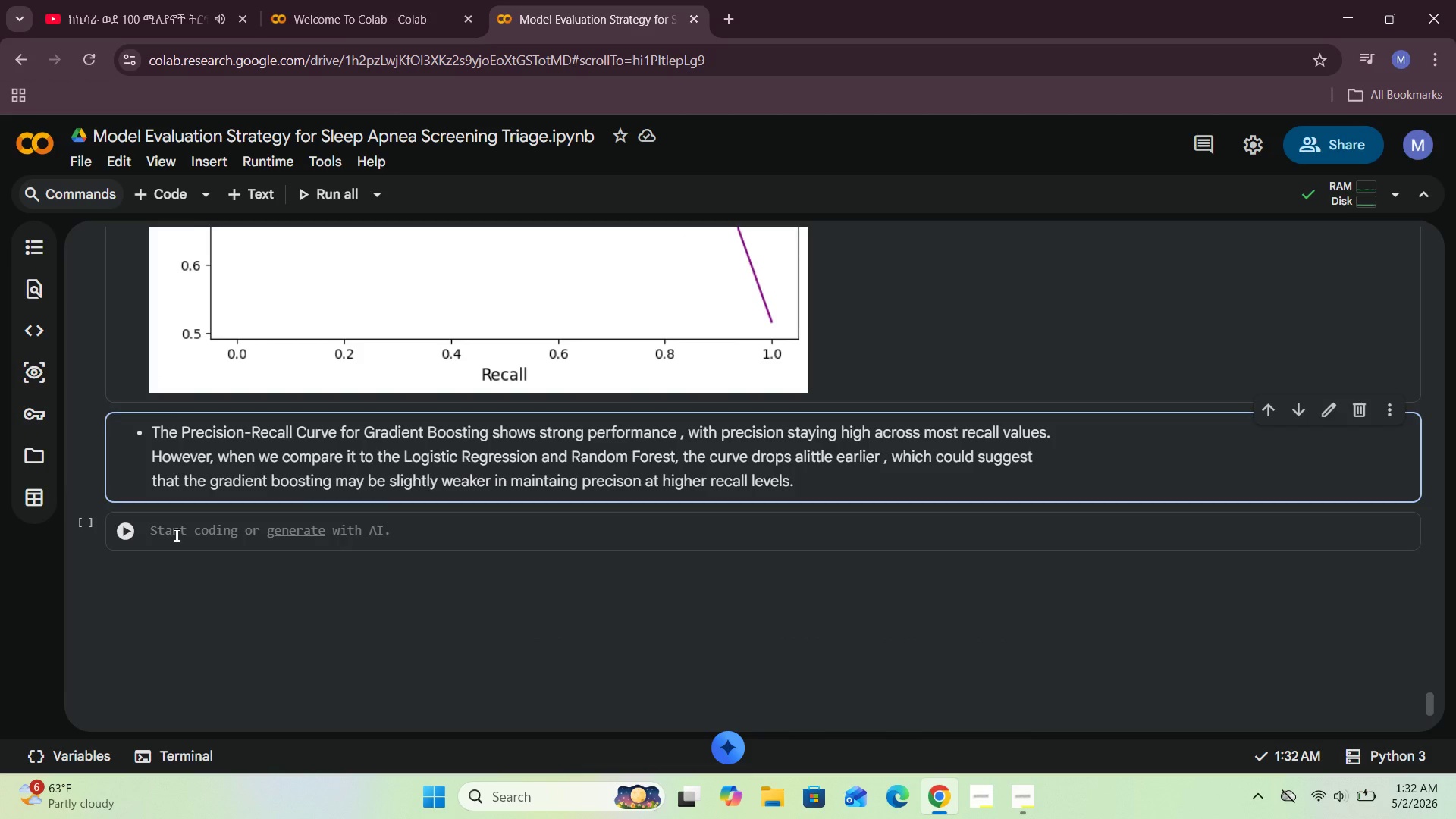 
wait(11.67)
 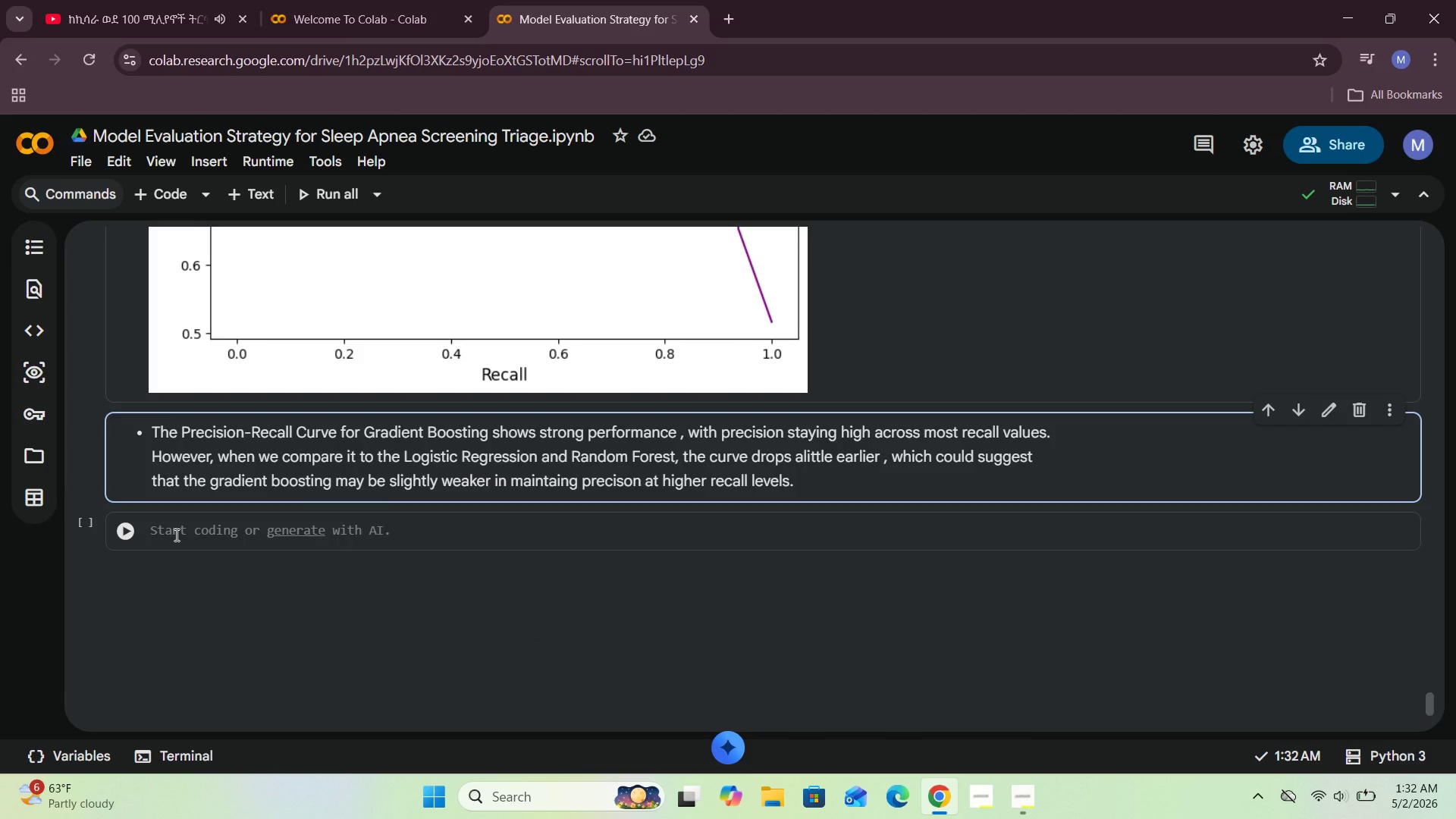 
left_click([1021, 791])